 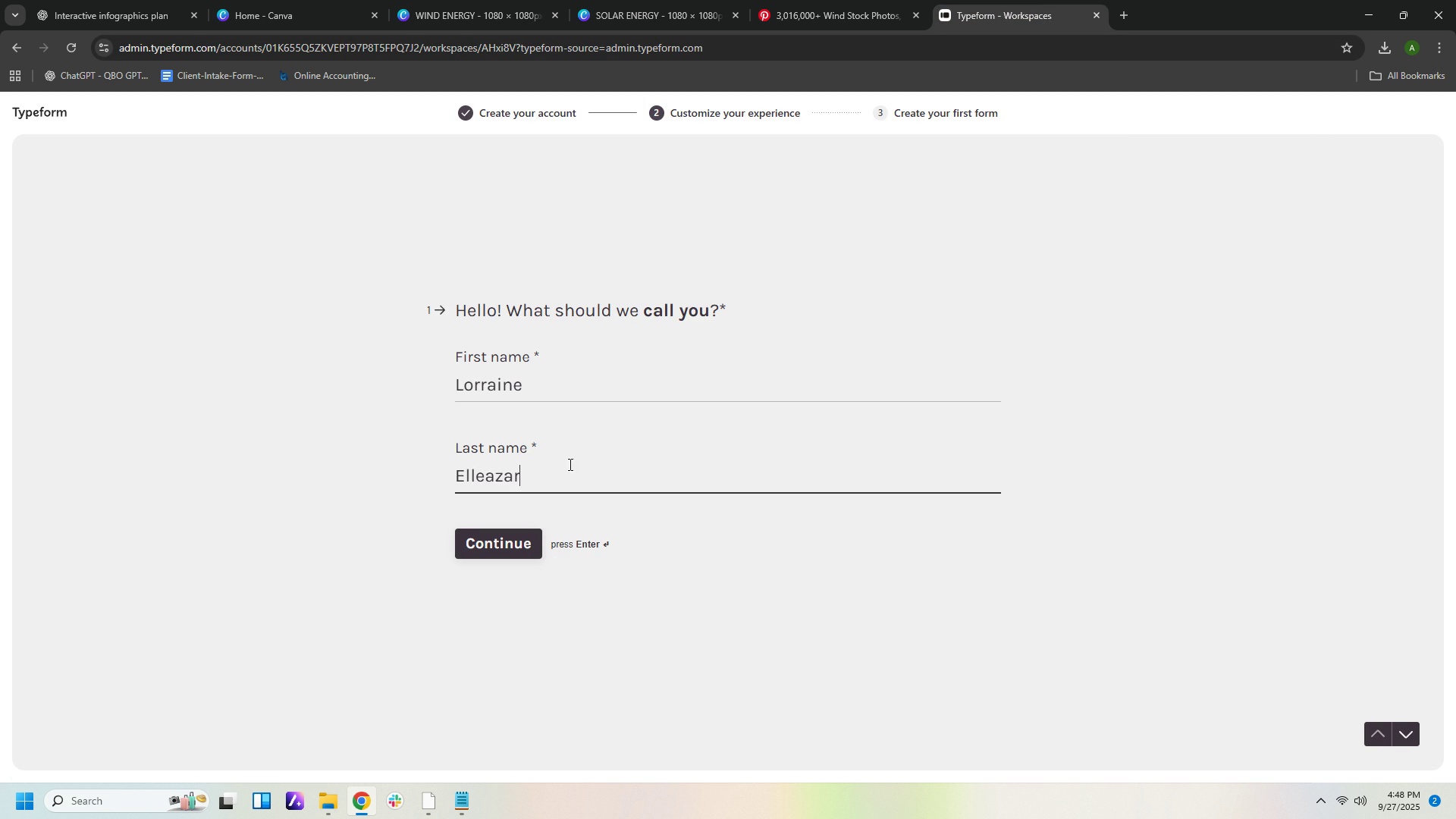 
left_click([497, 544])
 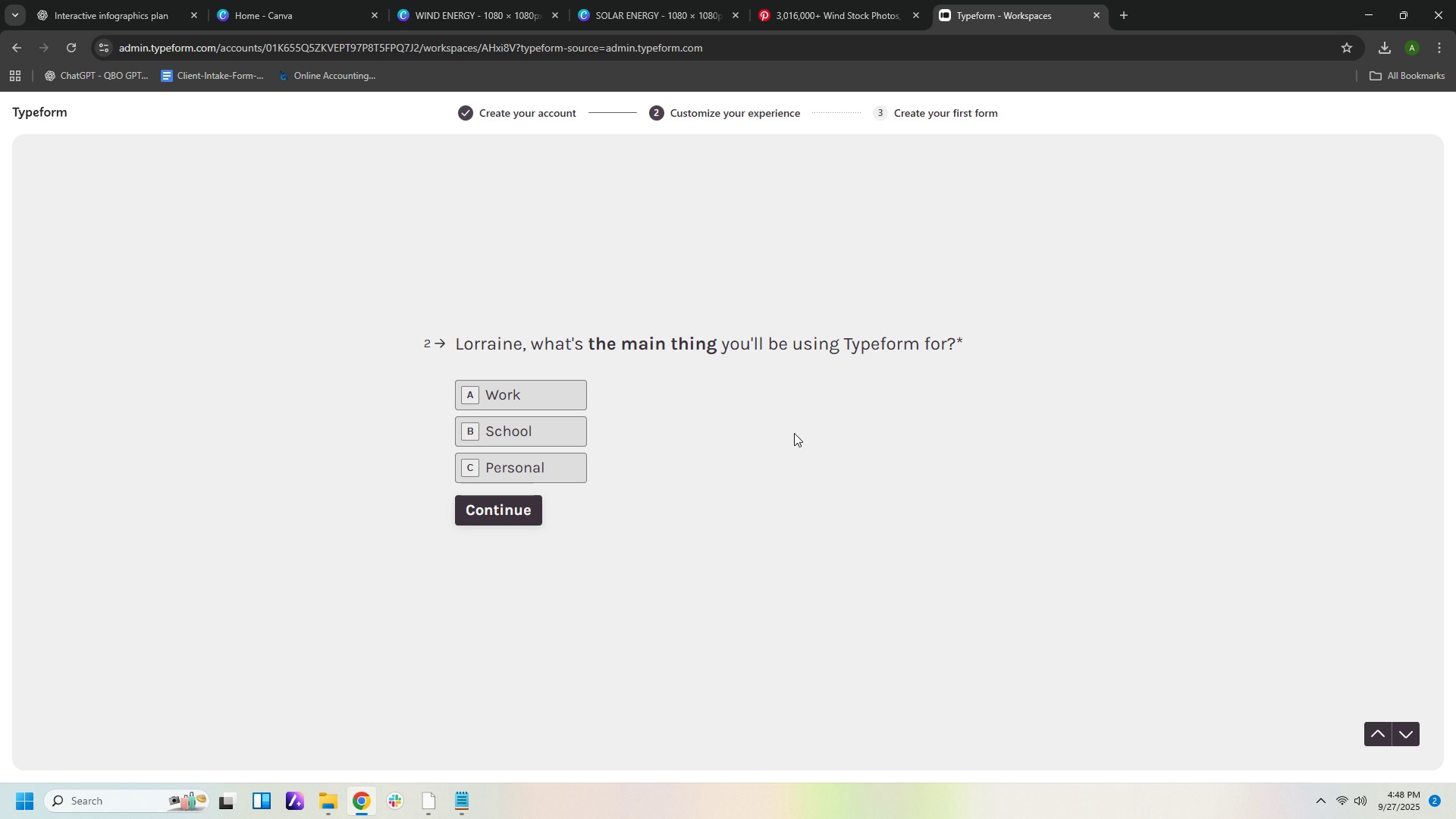 
left_click([554, 391])
 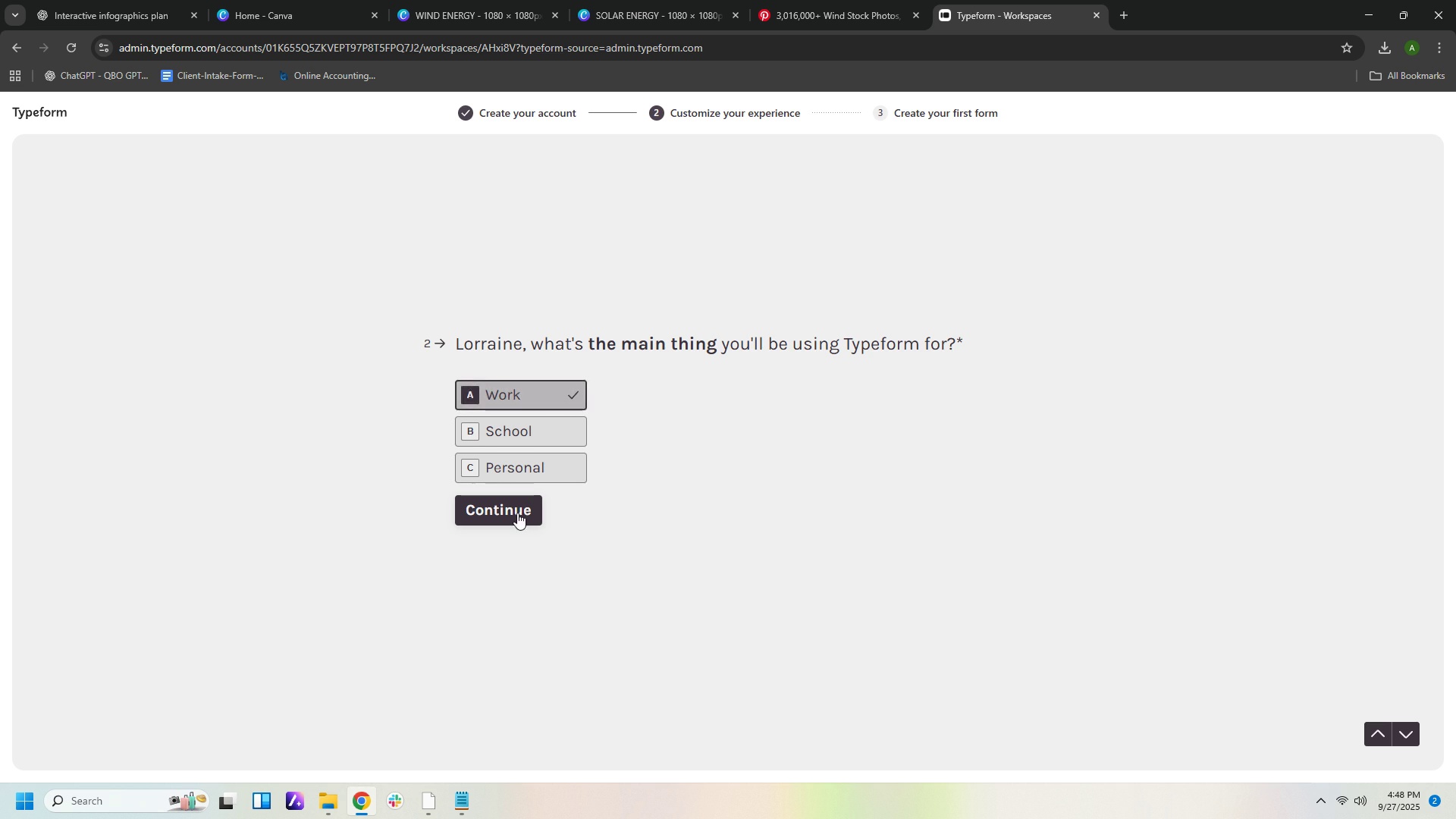 
left_click([517, 513])
 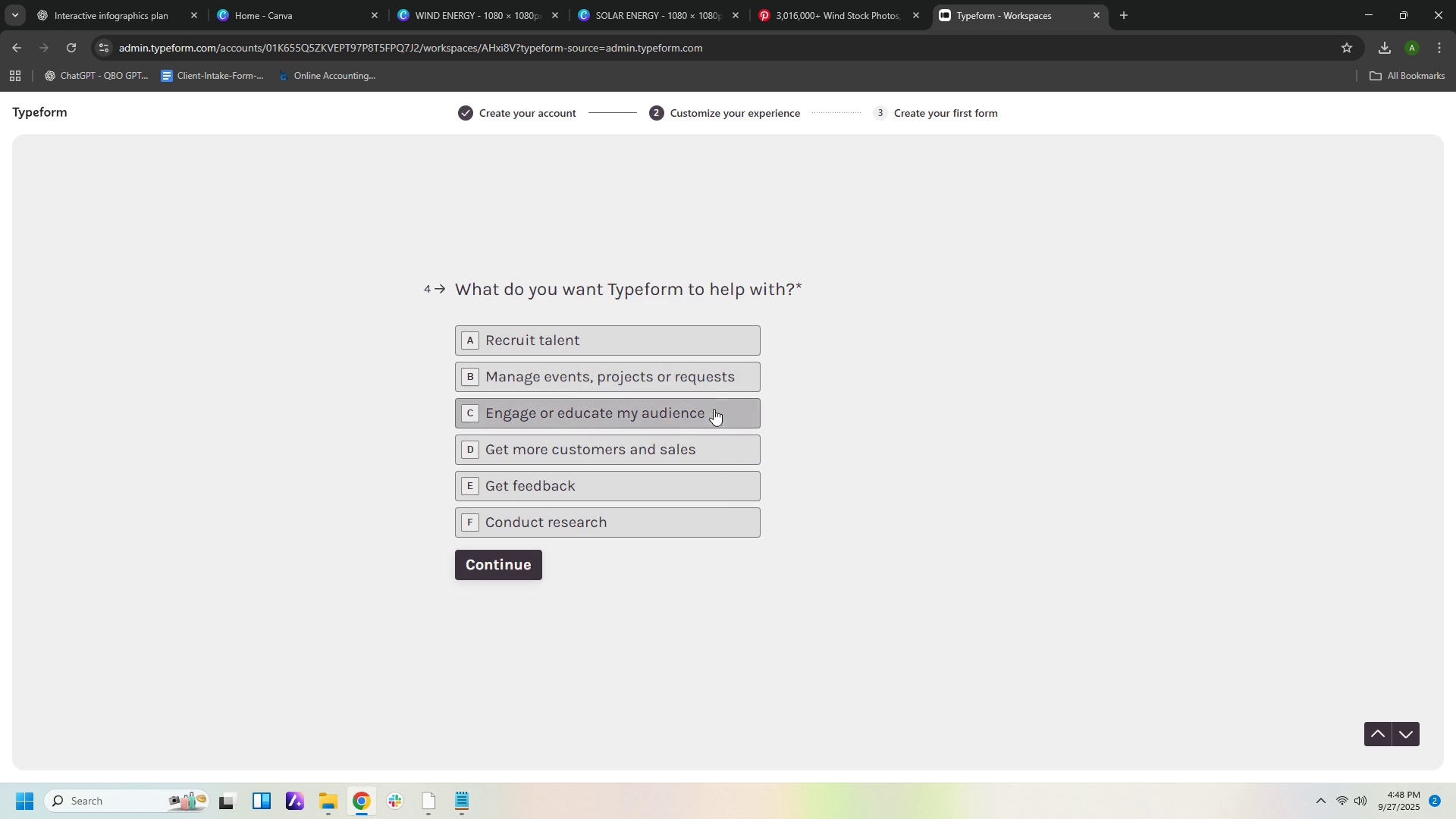 
wait(18.54)
 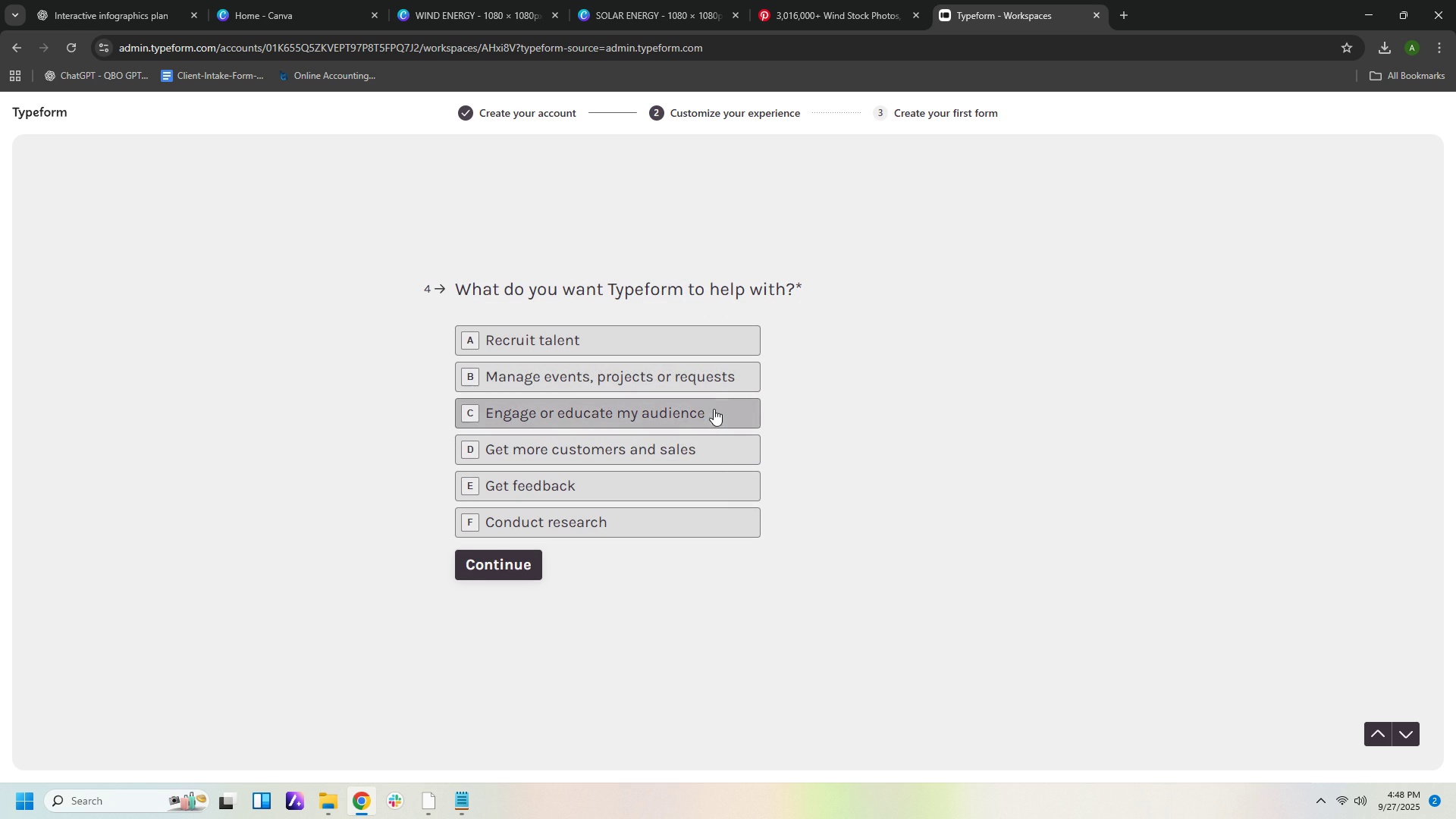 
left_click([718, 419])
 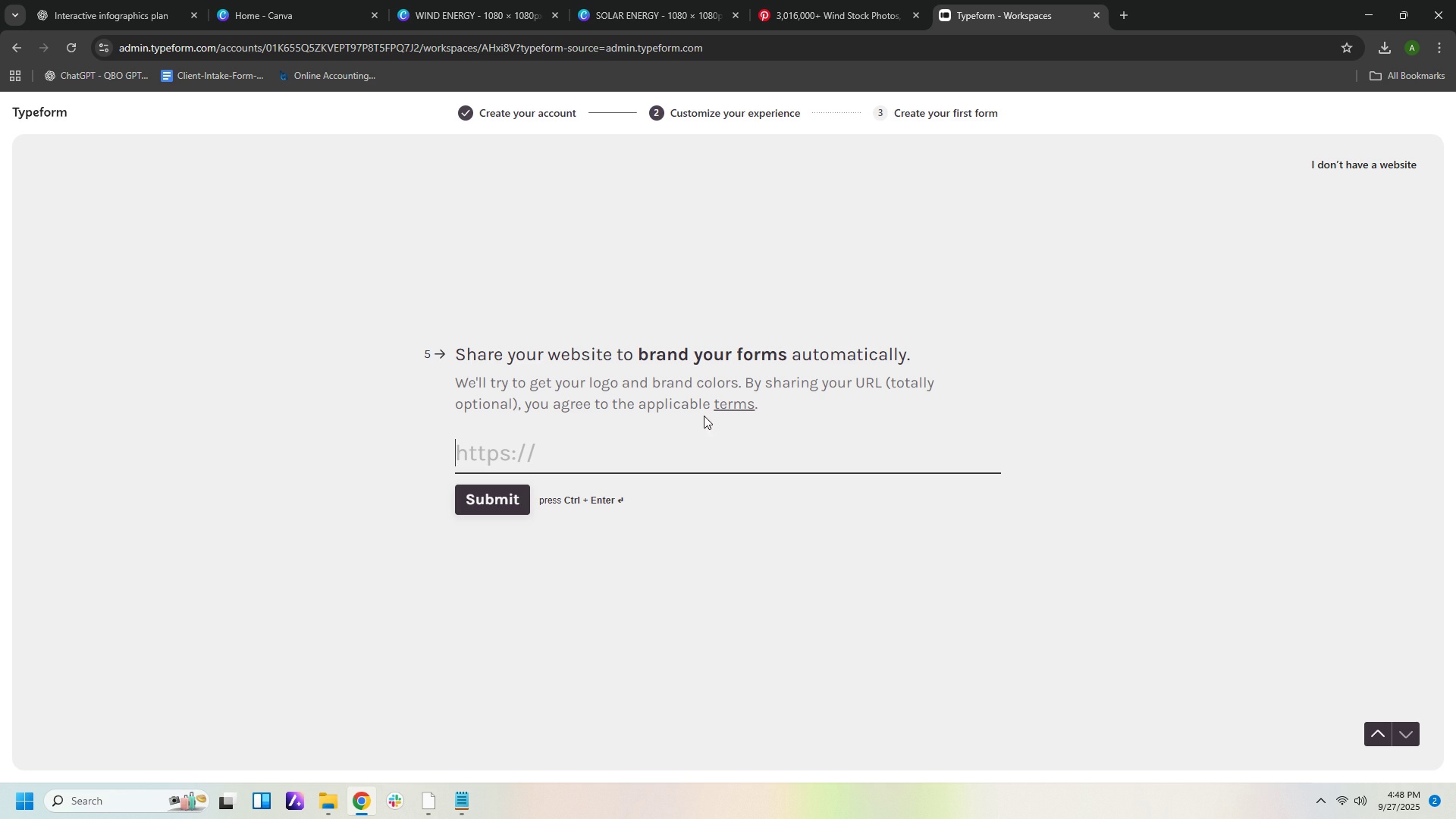 
wait(10.17)
 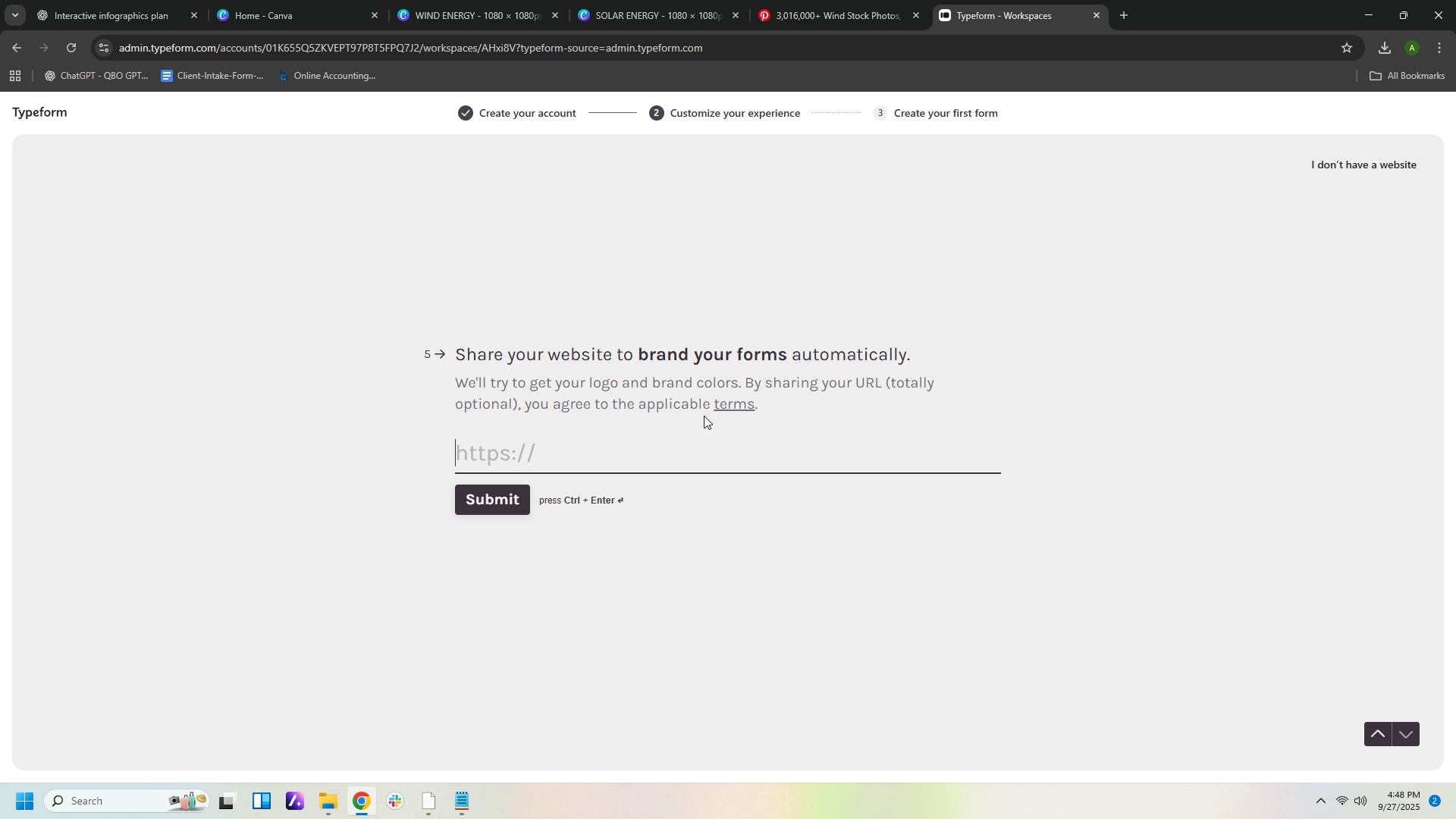 
left_click([1378, 163])
 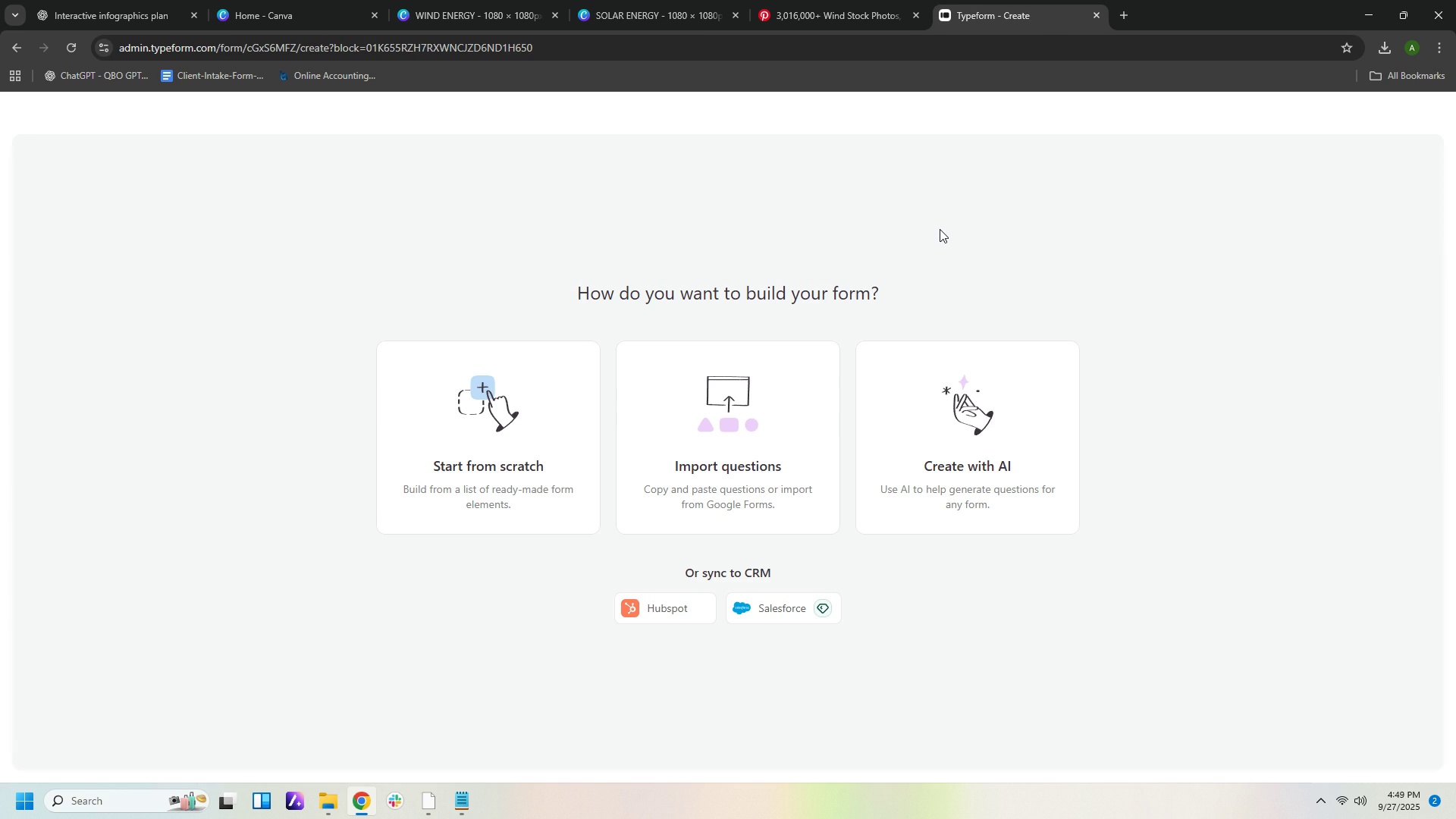 
wait(10.26)
 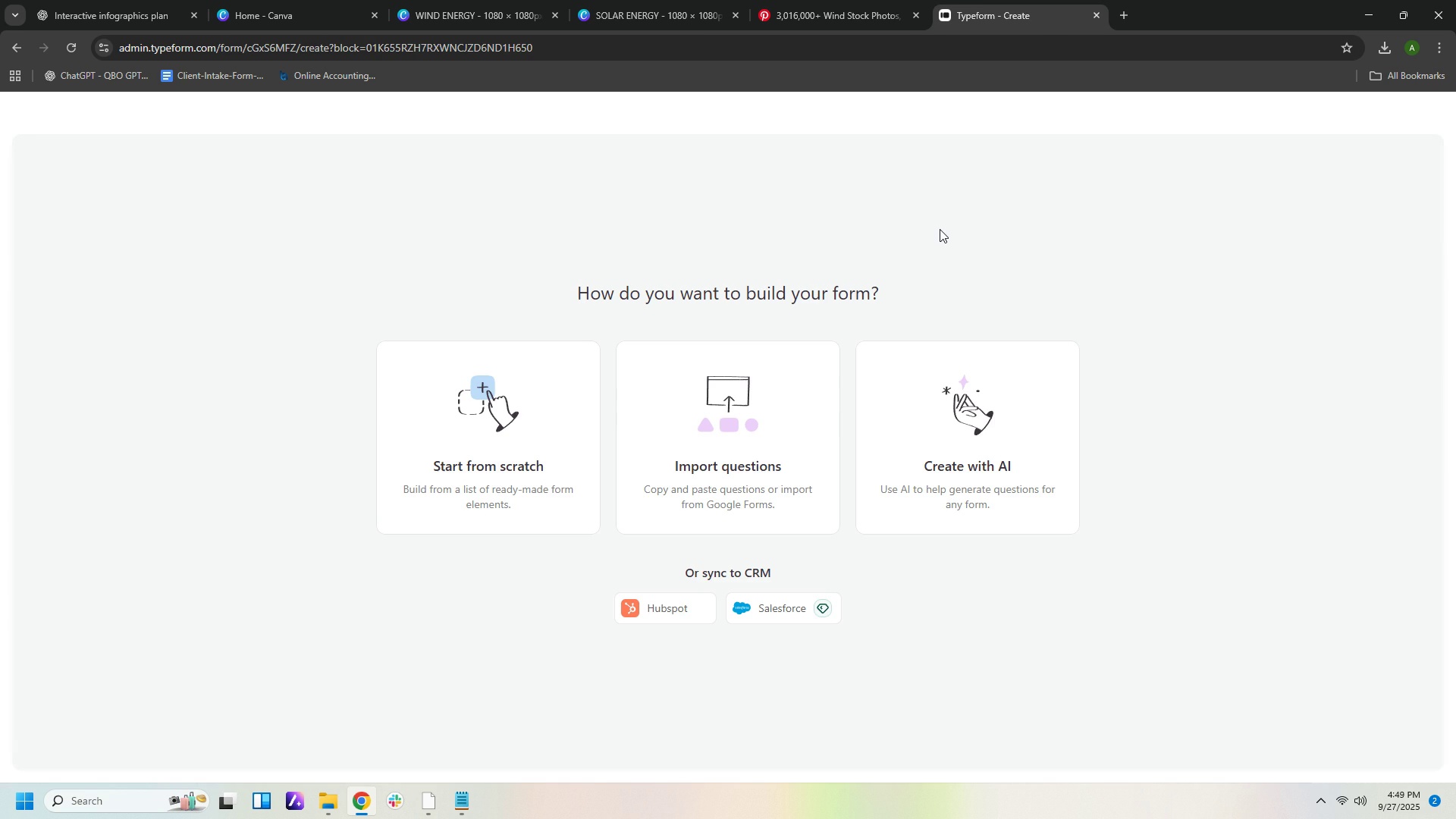 
left_click([984, 438])
 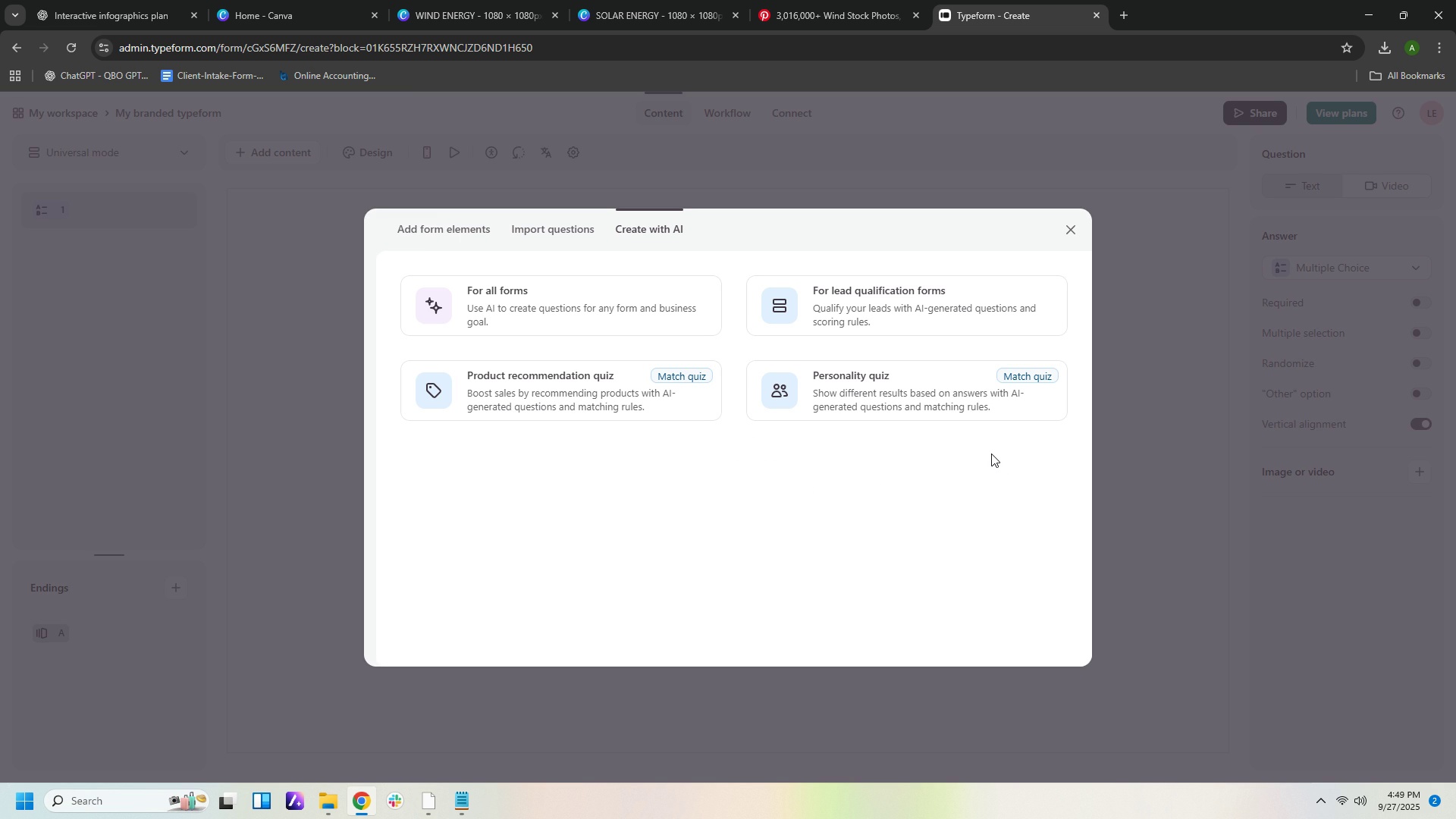 
wait(11.73)
 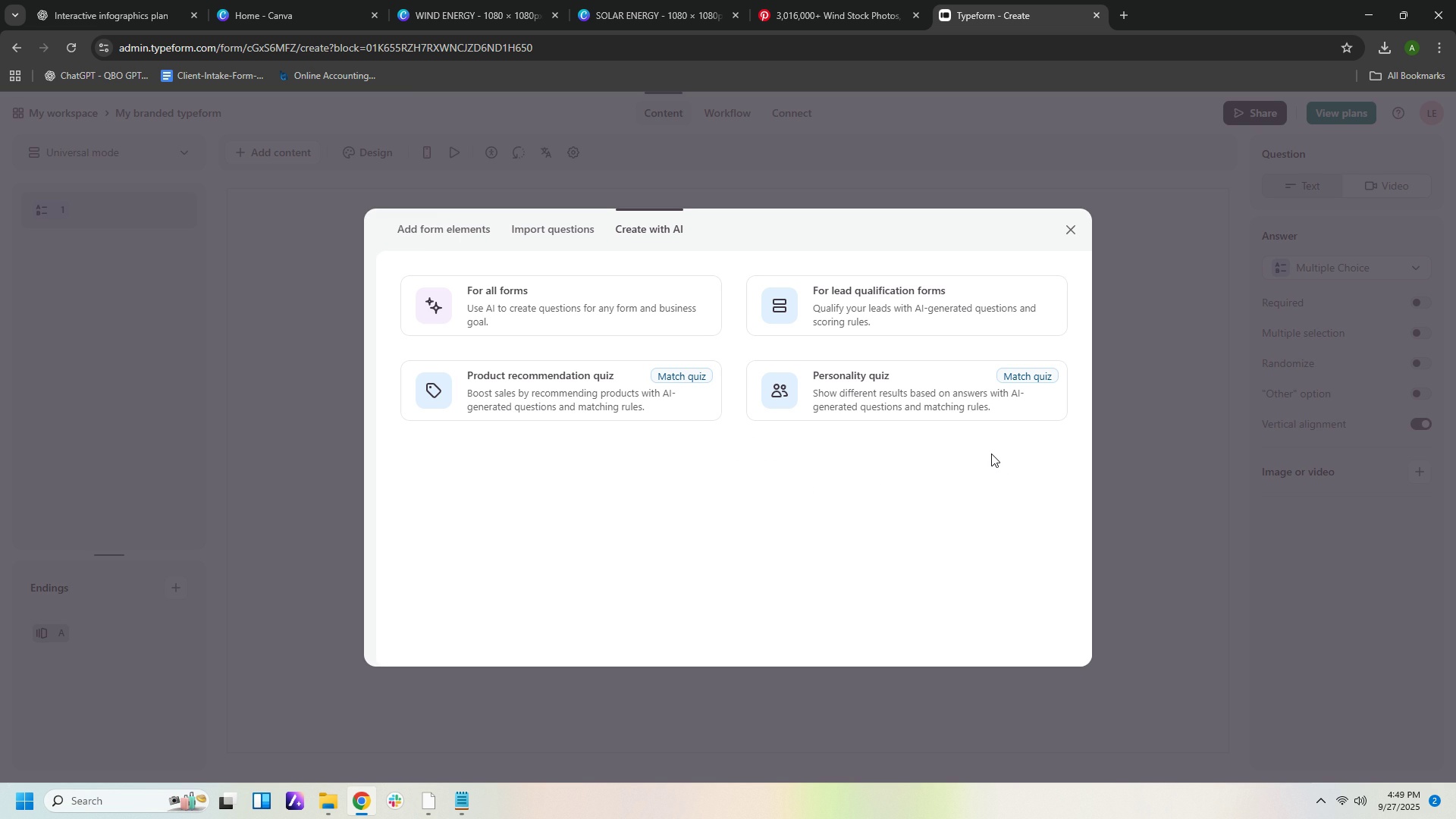 
mouse_move([938, 424])
 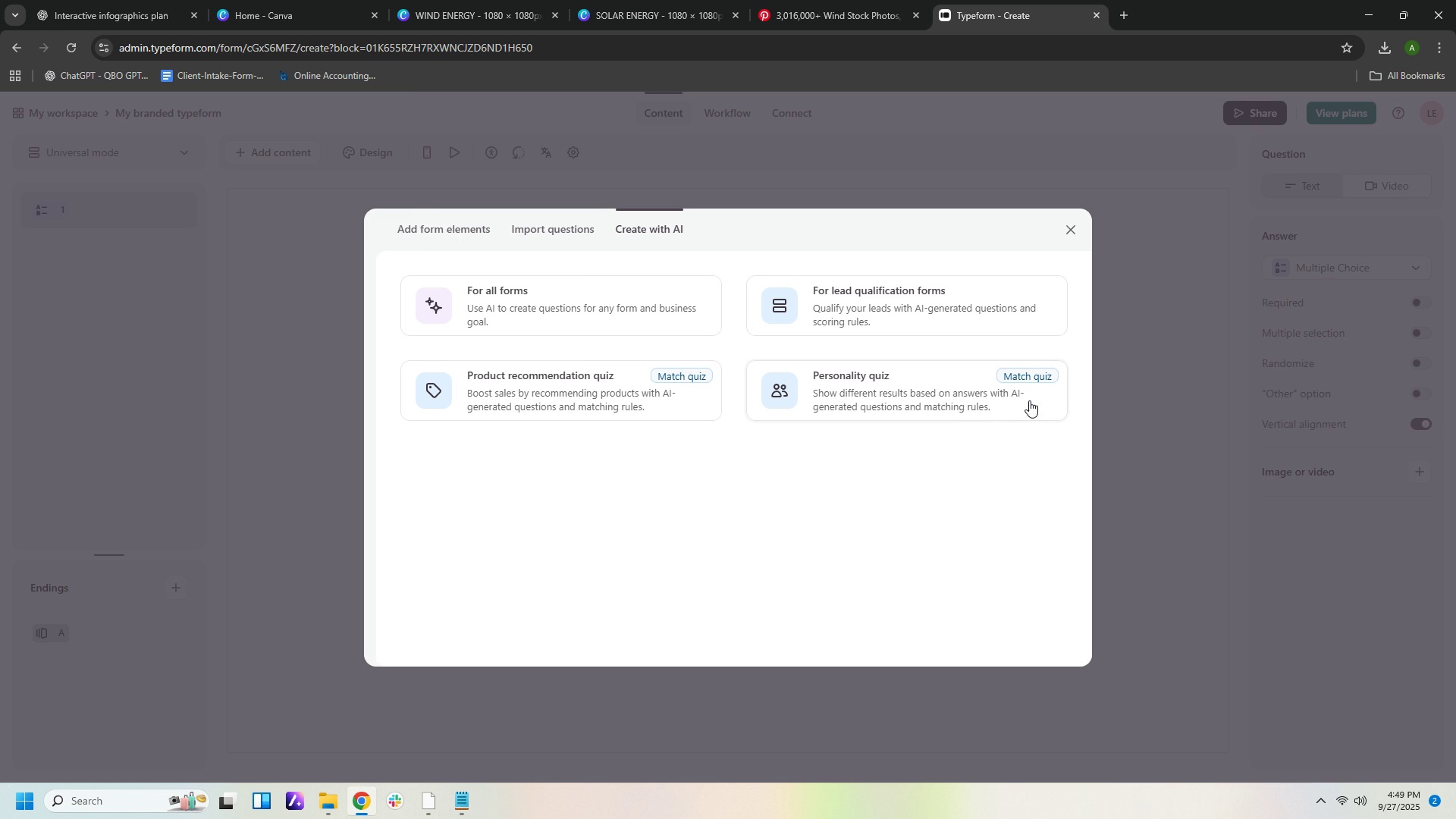 
left_click([1029, 400])
 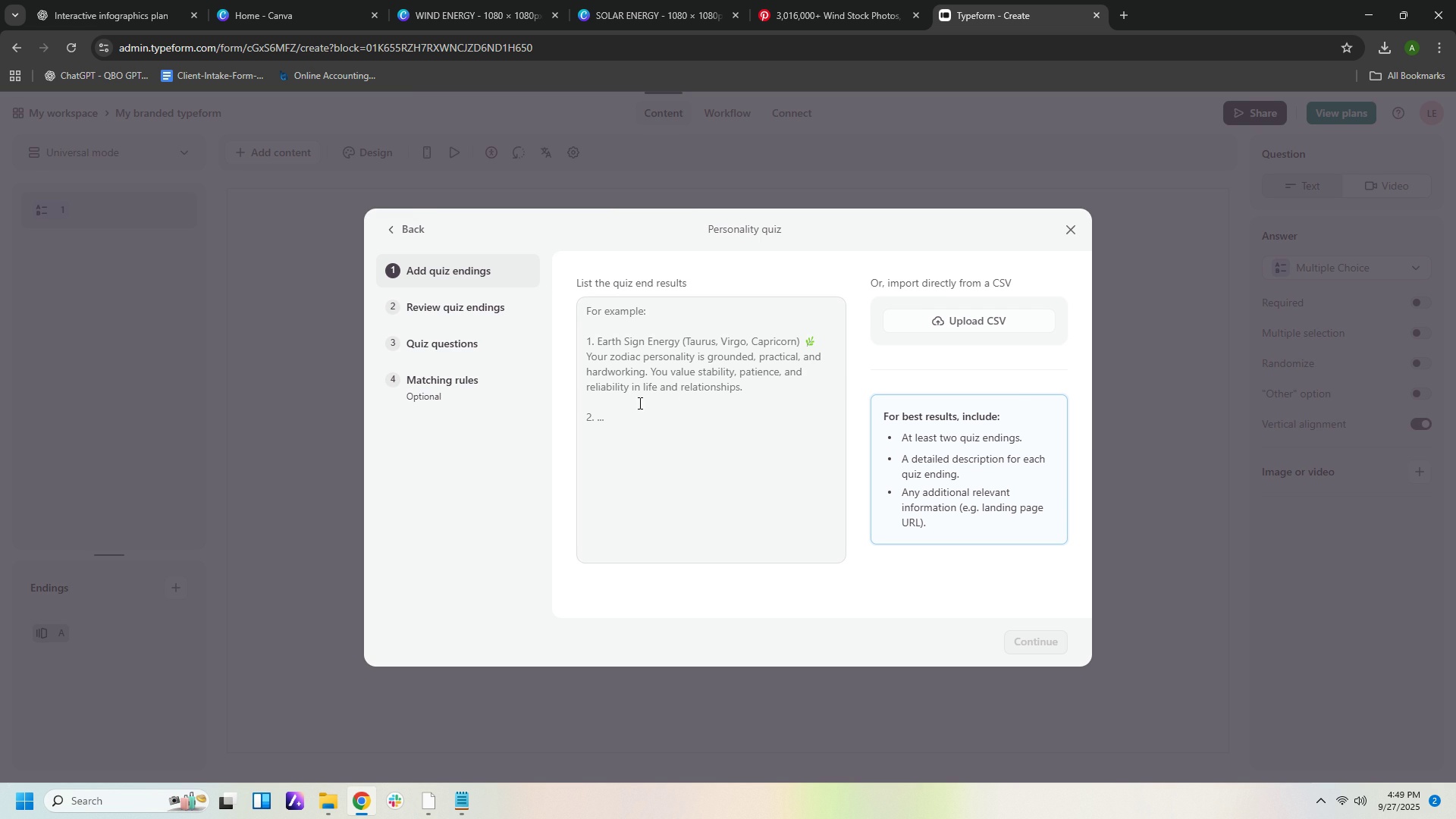 
wait(7.57)
 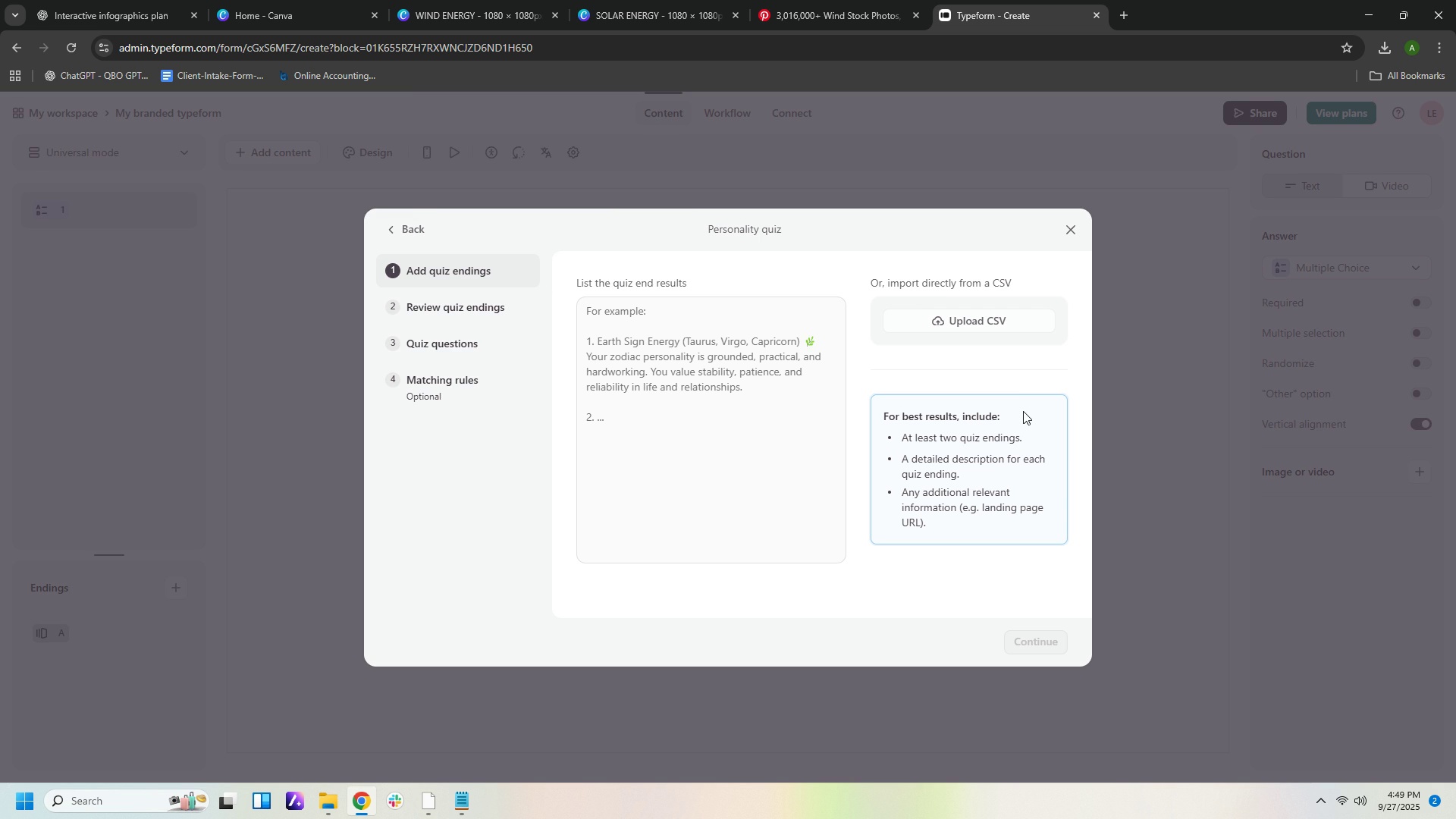 
left_click([387, 231])
 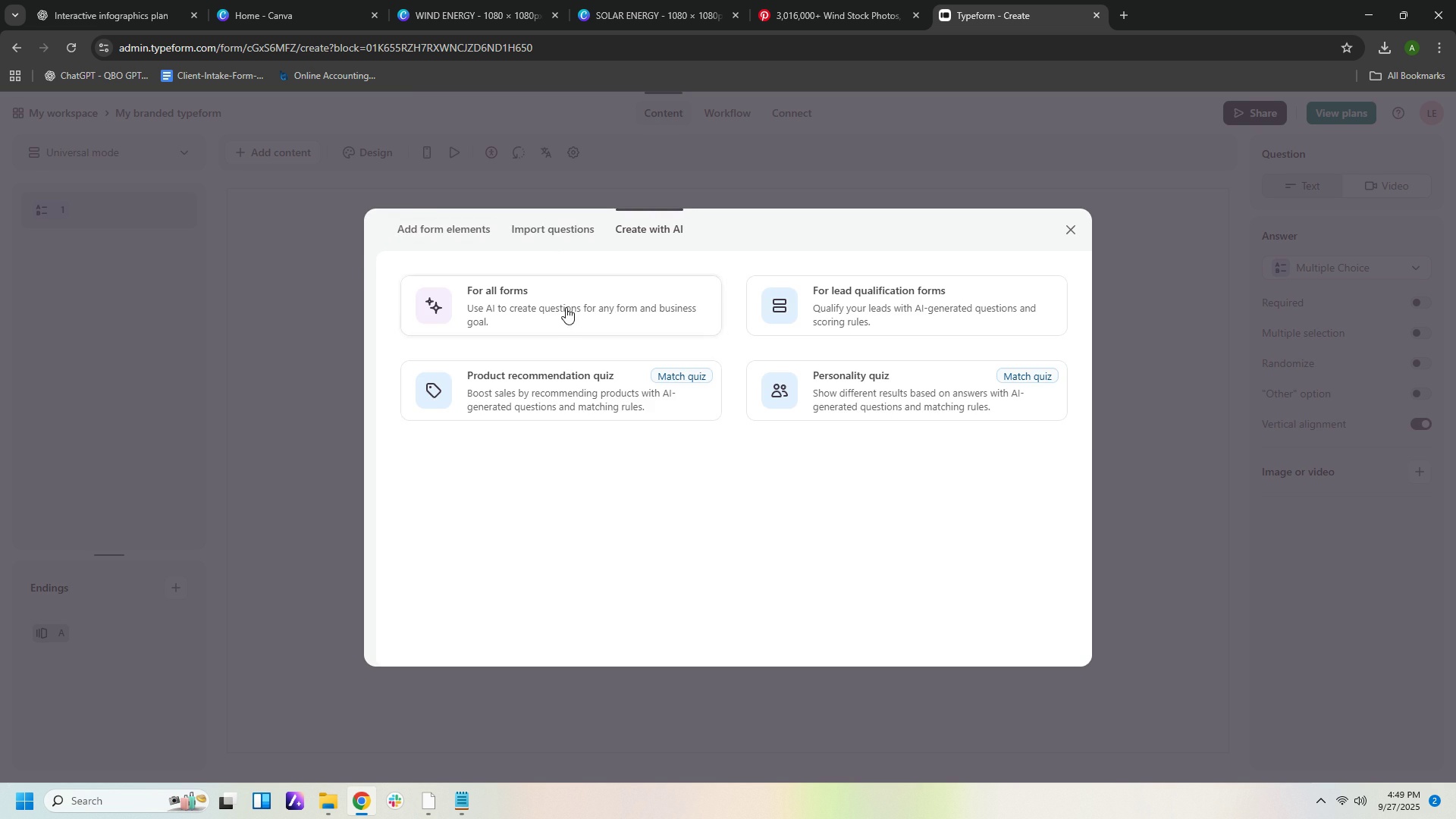 
left_click([566, 307])
 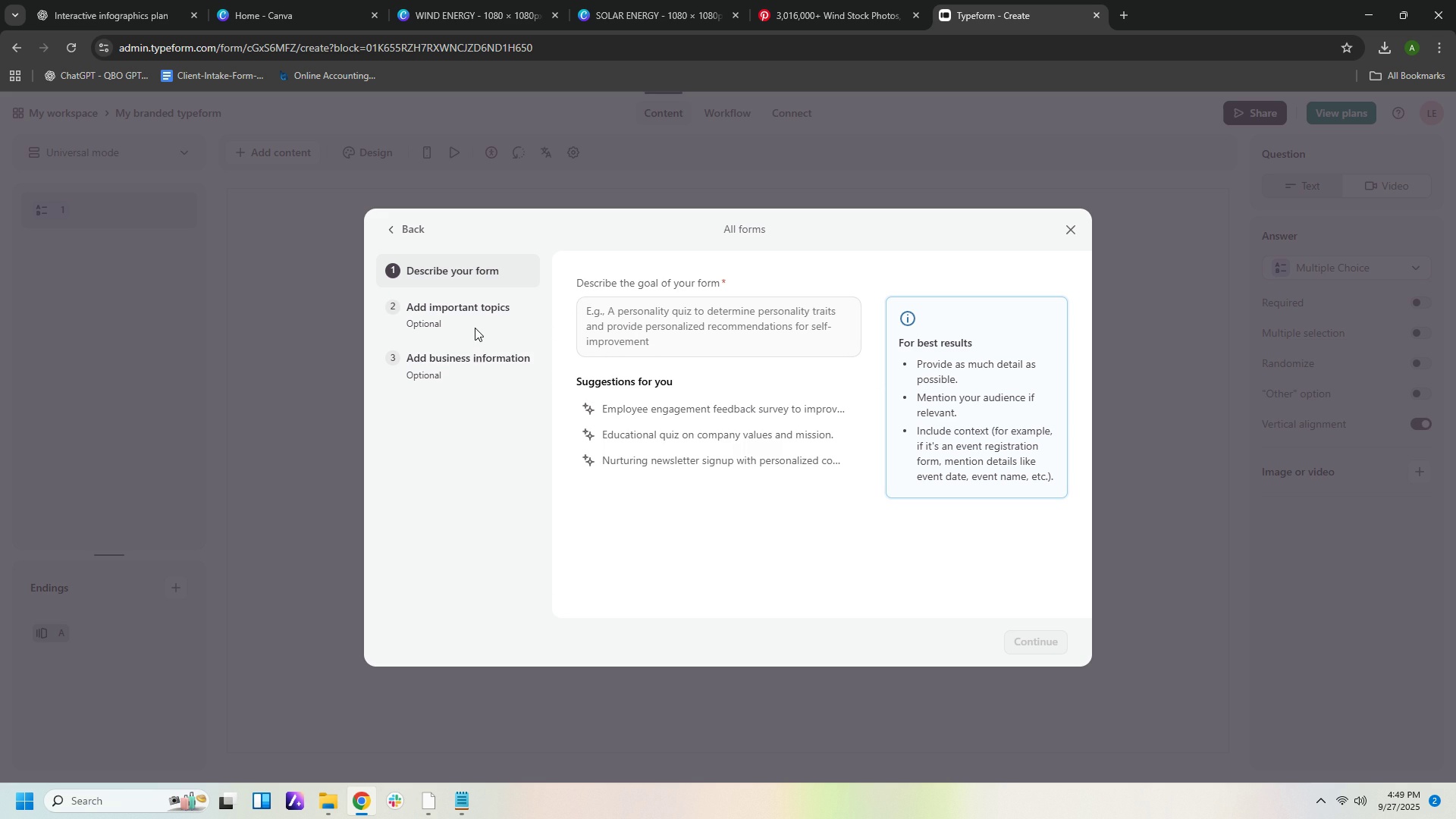 
wait(7.95)
 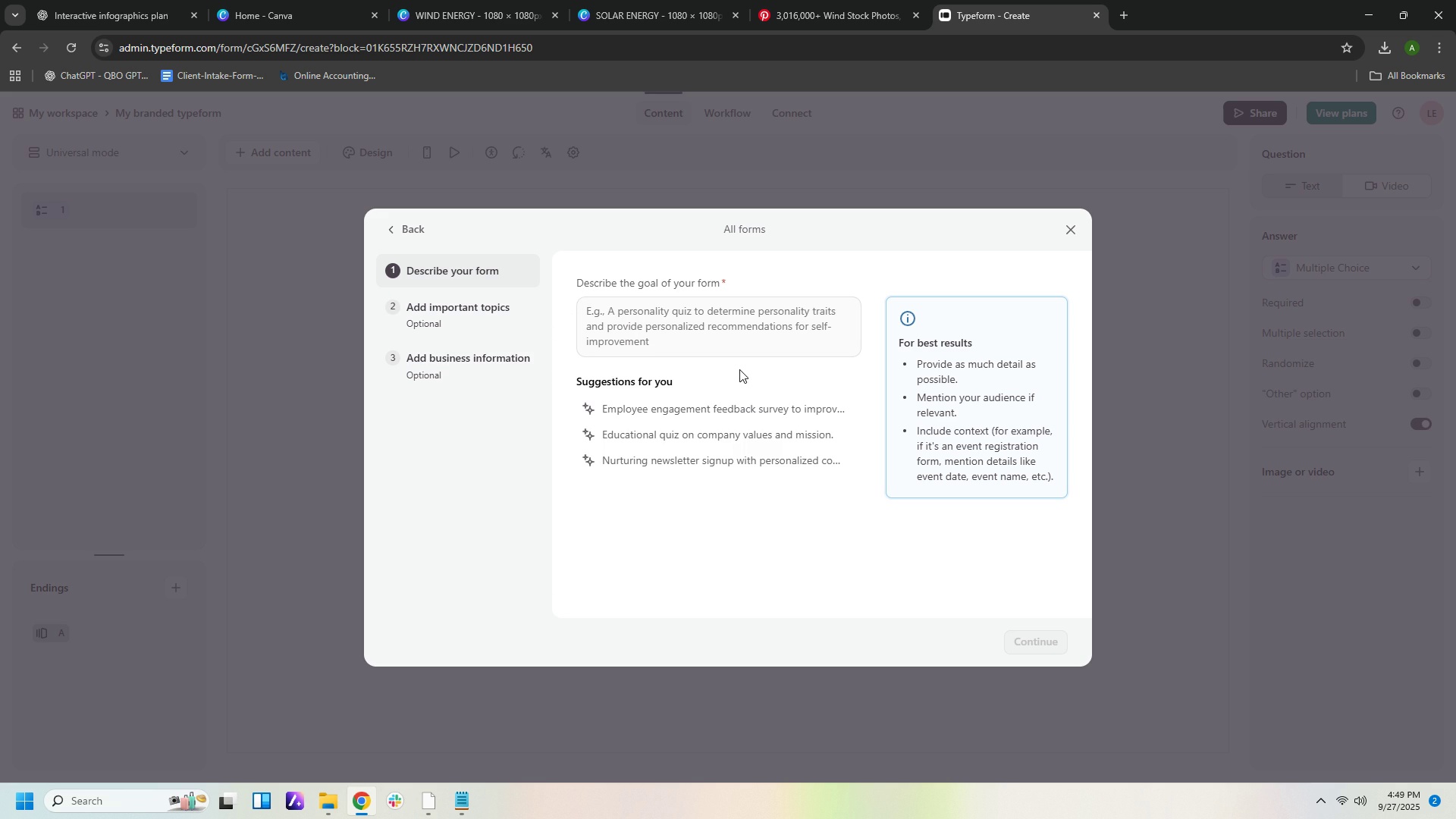 
left_click([155, 11])
 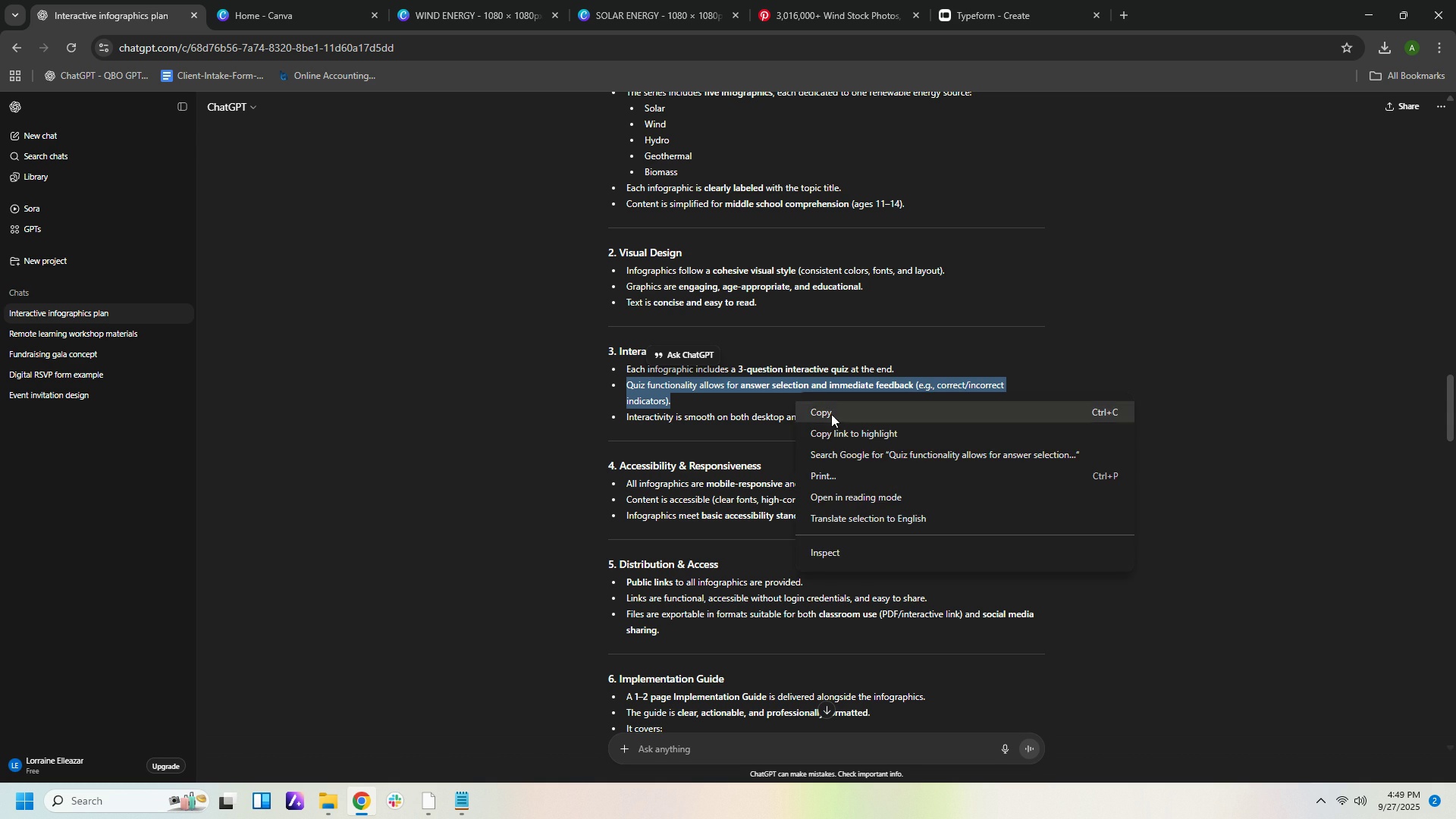 
left_click([980, 11])
 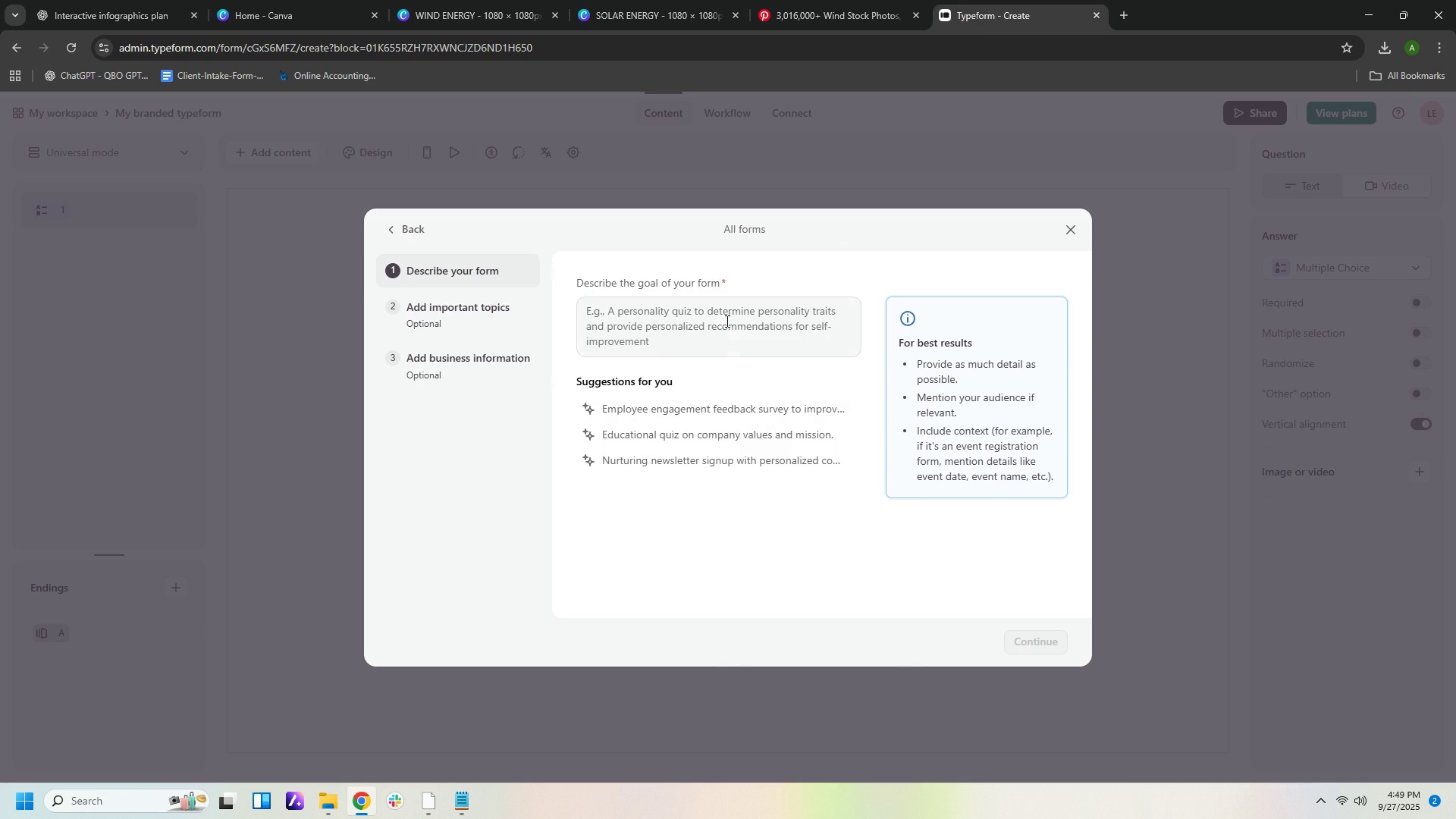 
right_click([726, 321])
 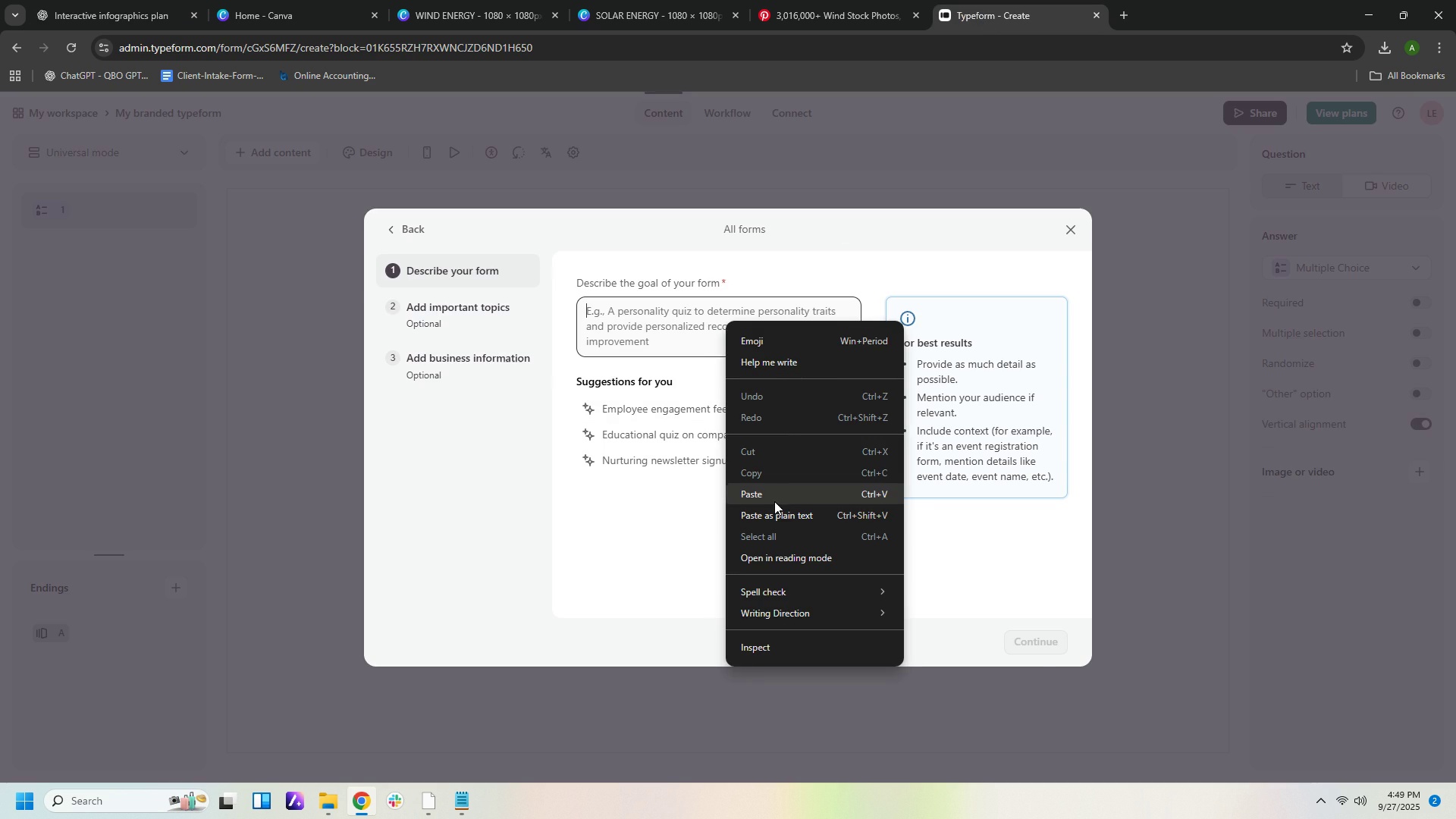 
left_click([774, 501])
 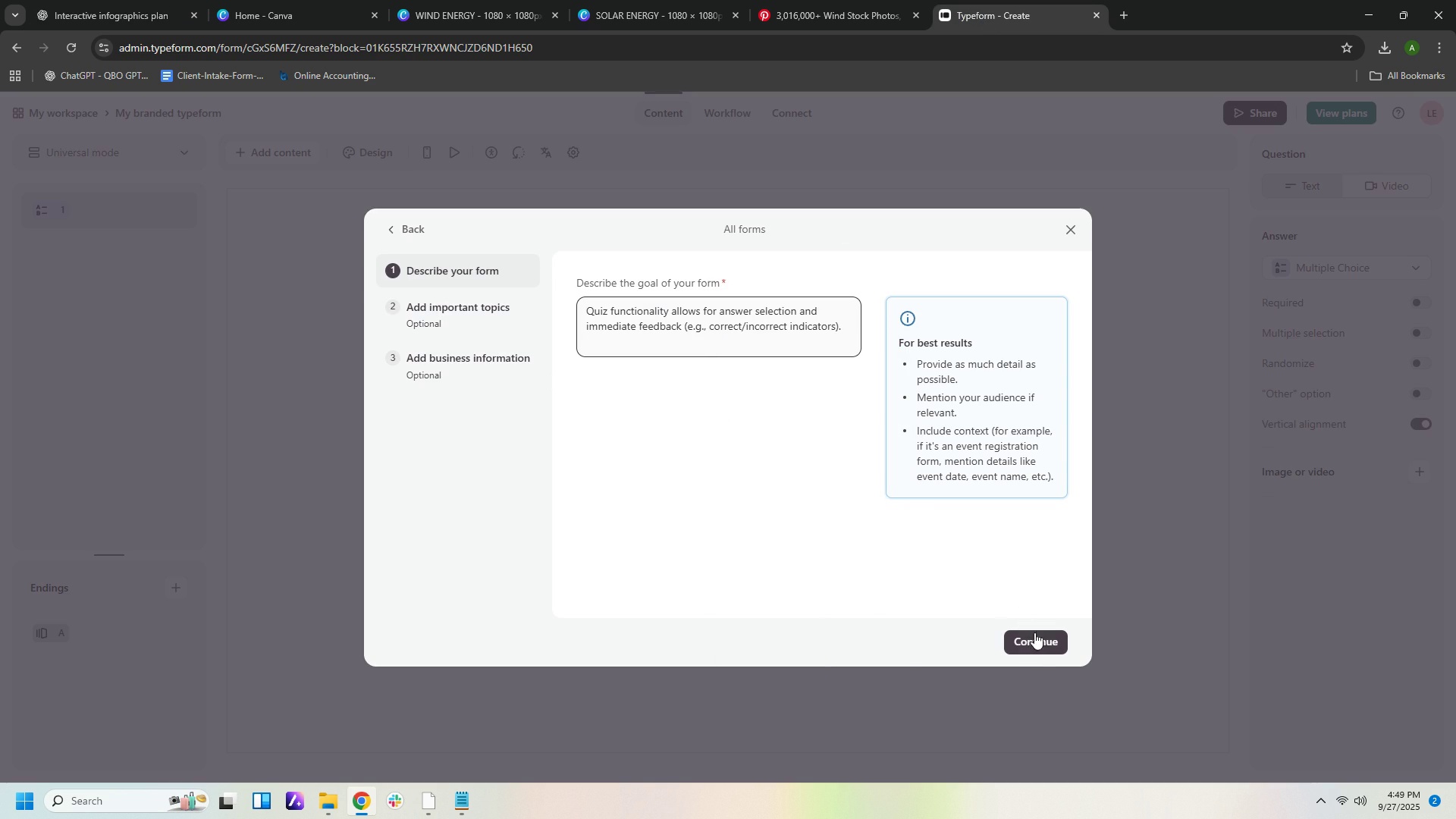 
left_click([1035, 646])